 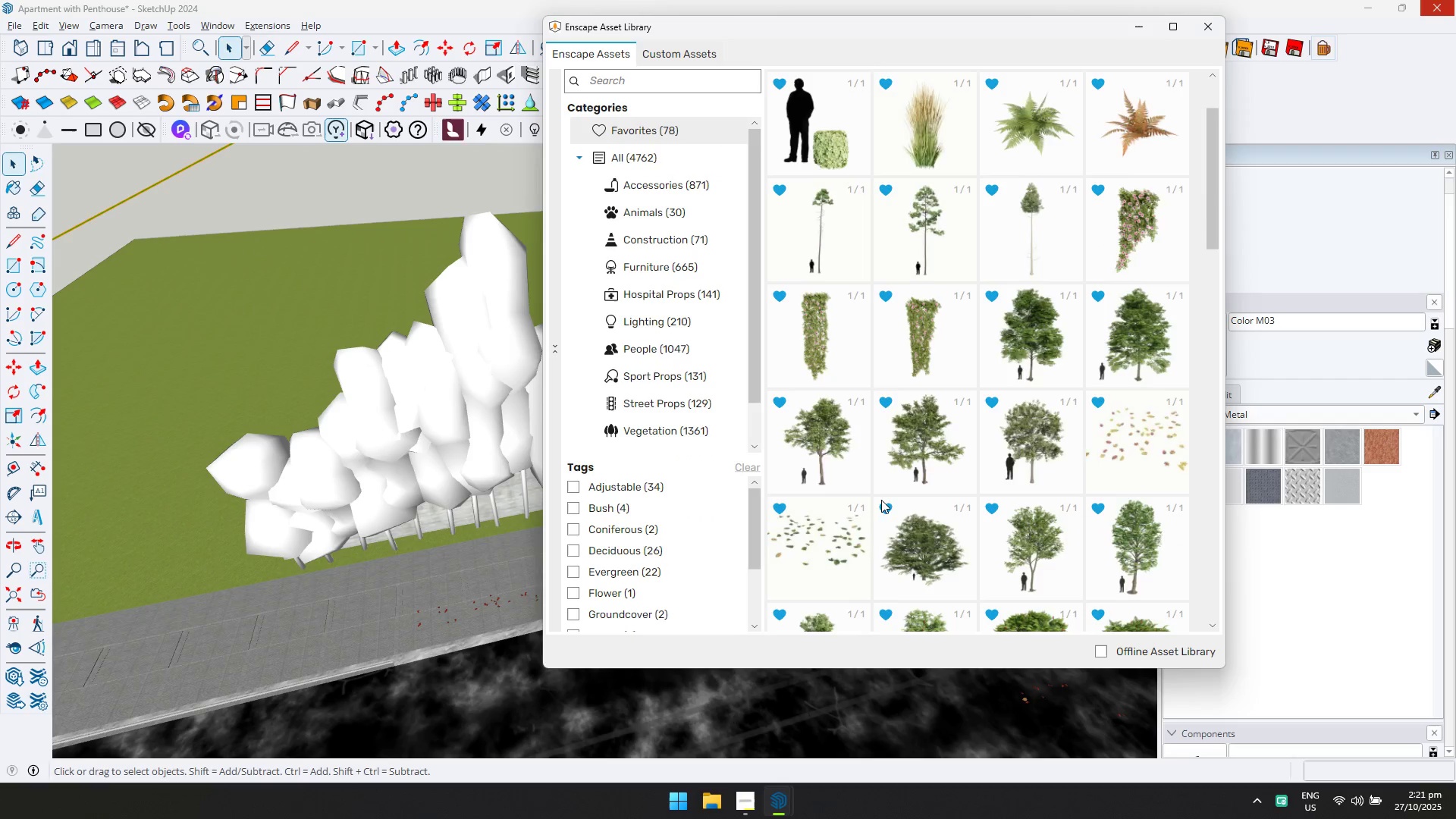 
scroll: coordinate [897, 460], scroll_direction: up, amount: 6.0
 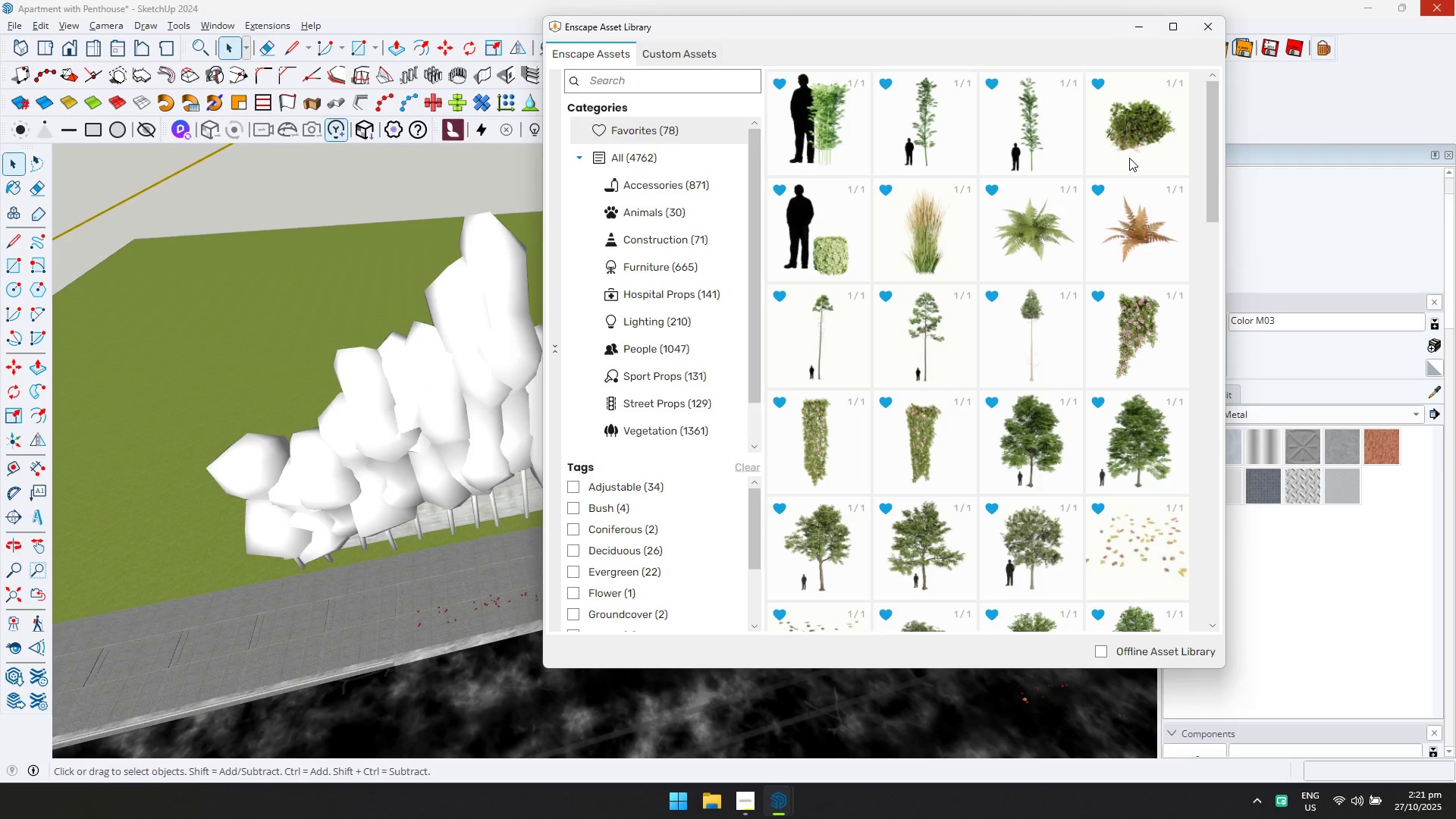 
double_click([1132, 145])
 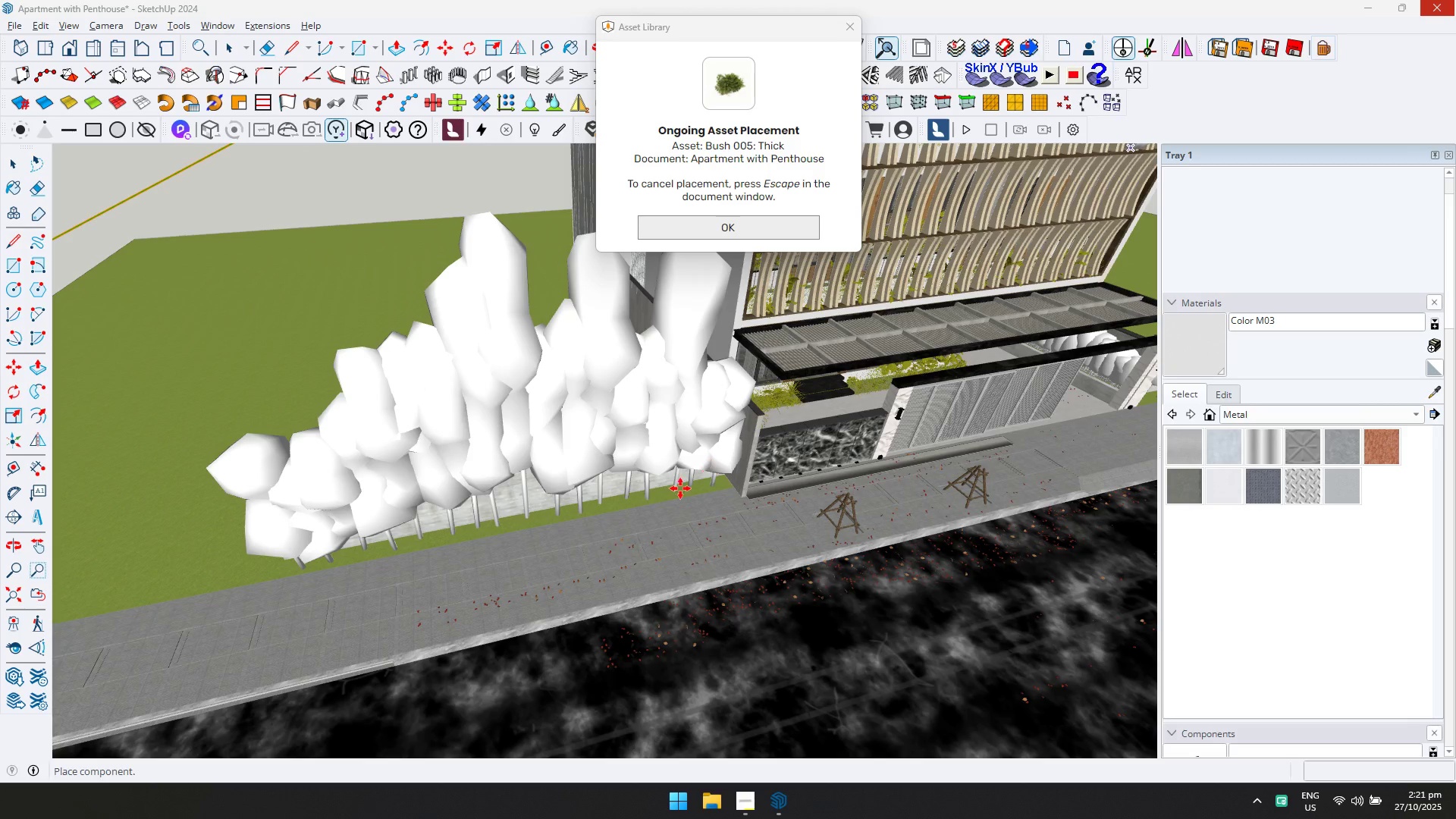 
scroll: coordinate [722, 492], scroll_direction: up, amount: 21.0
 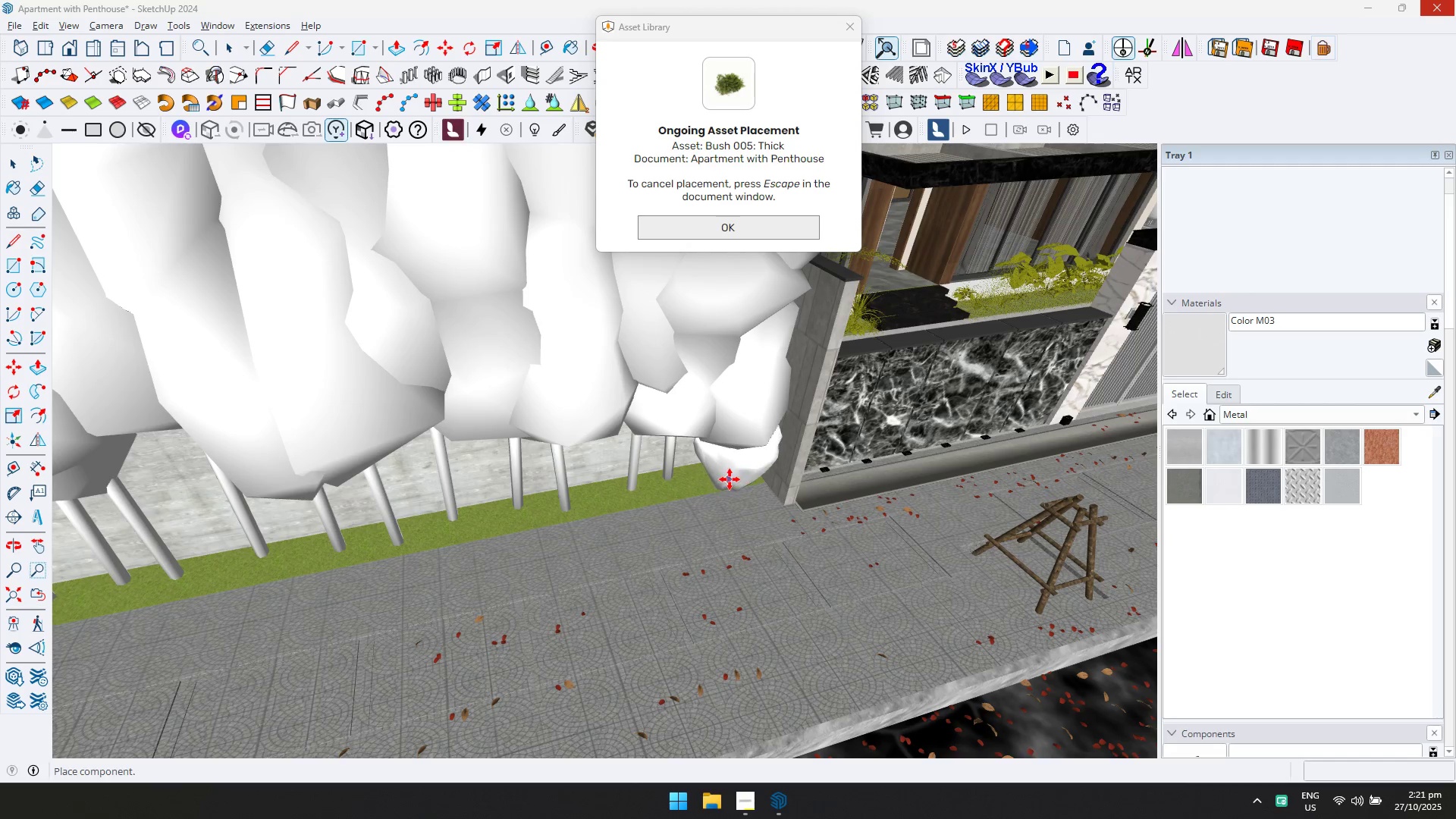 
left_click([730, 479])
 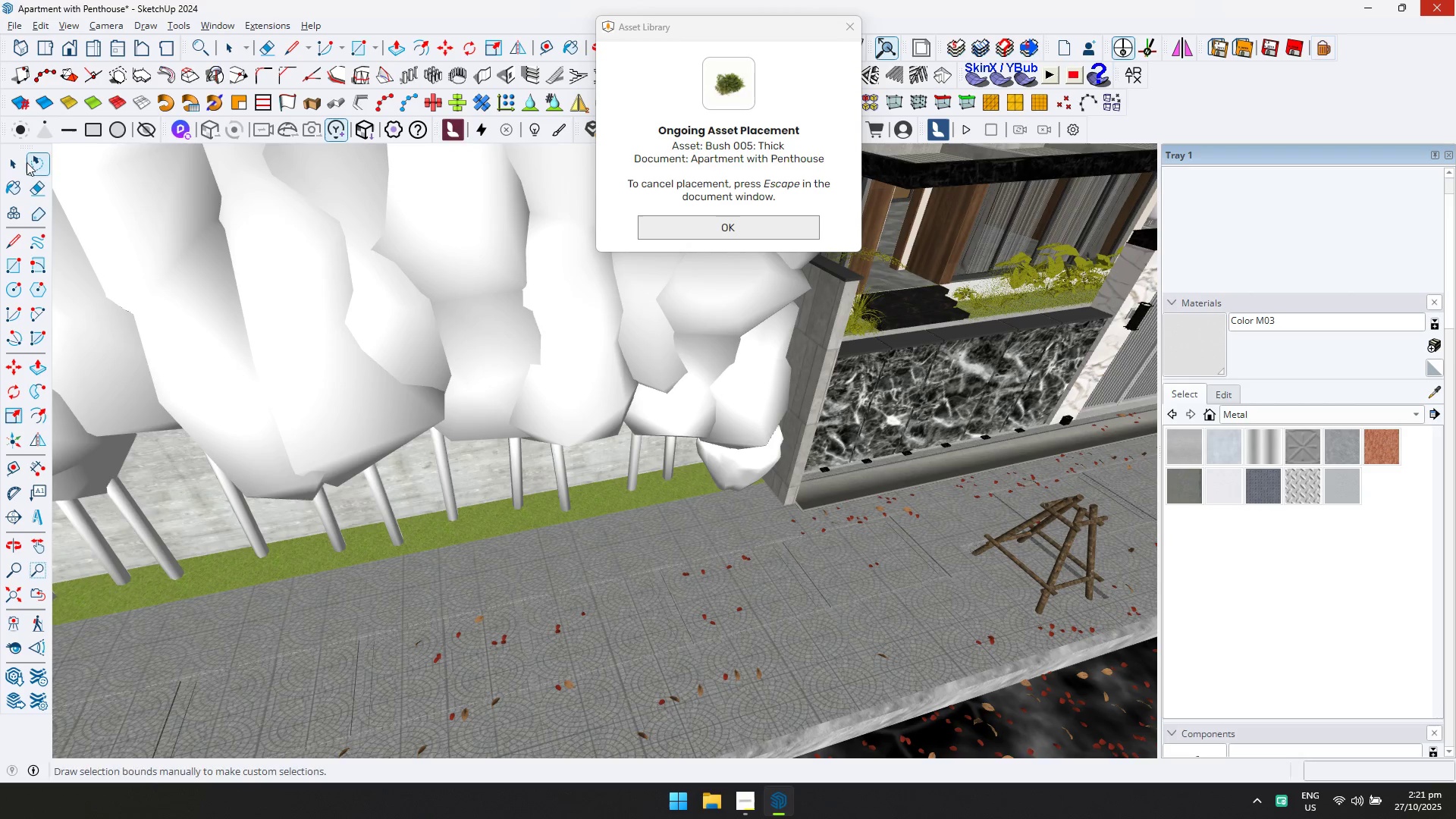 
left_click([4, 161])
 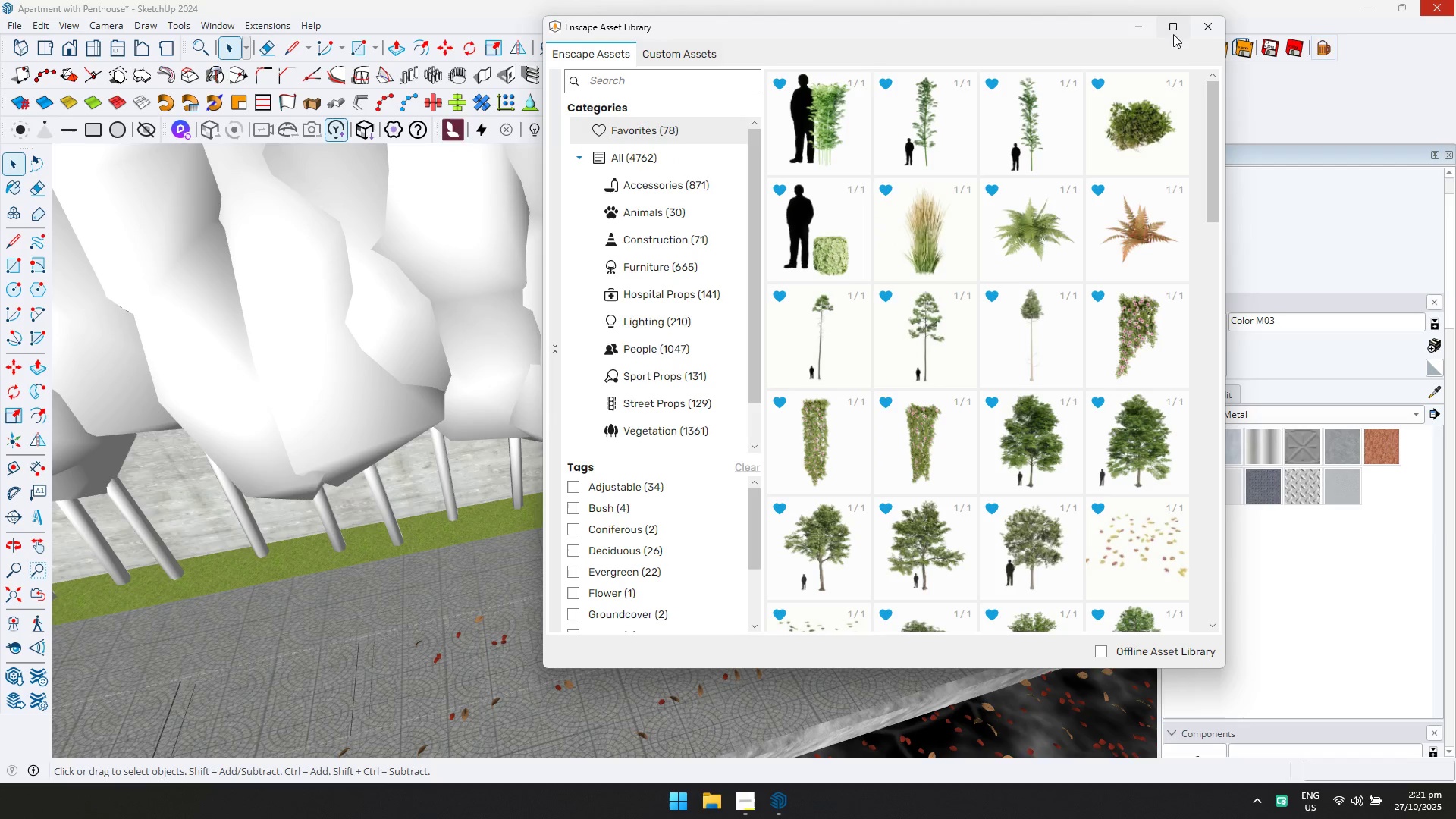 
left_click([1195, 26])